 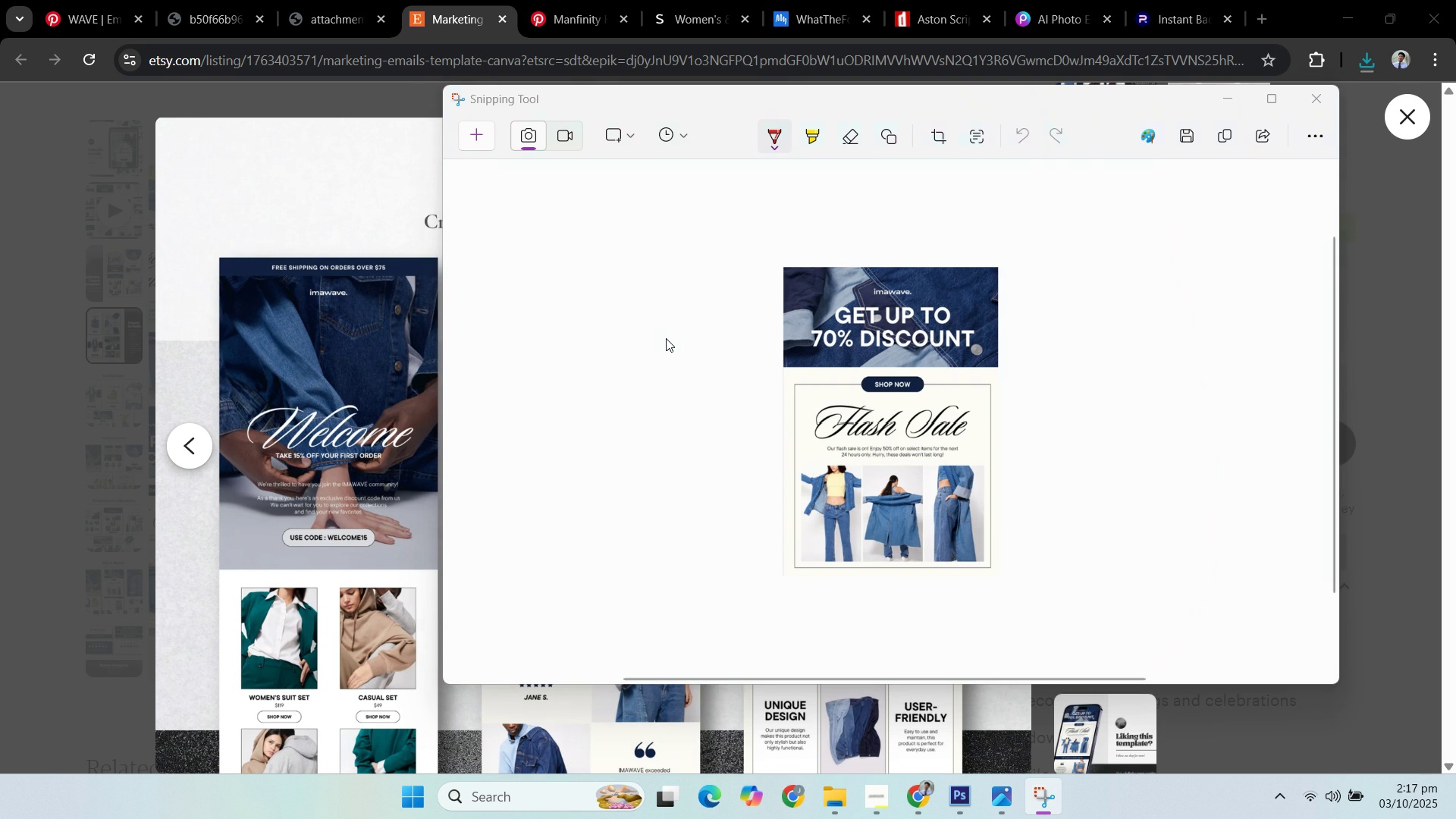 
left_click([1004, 532])
 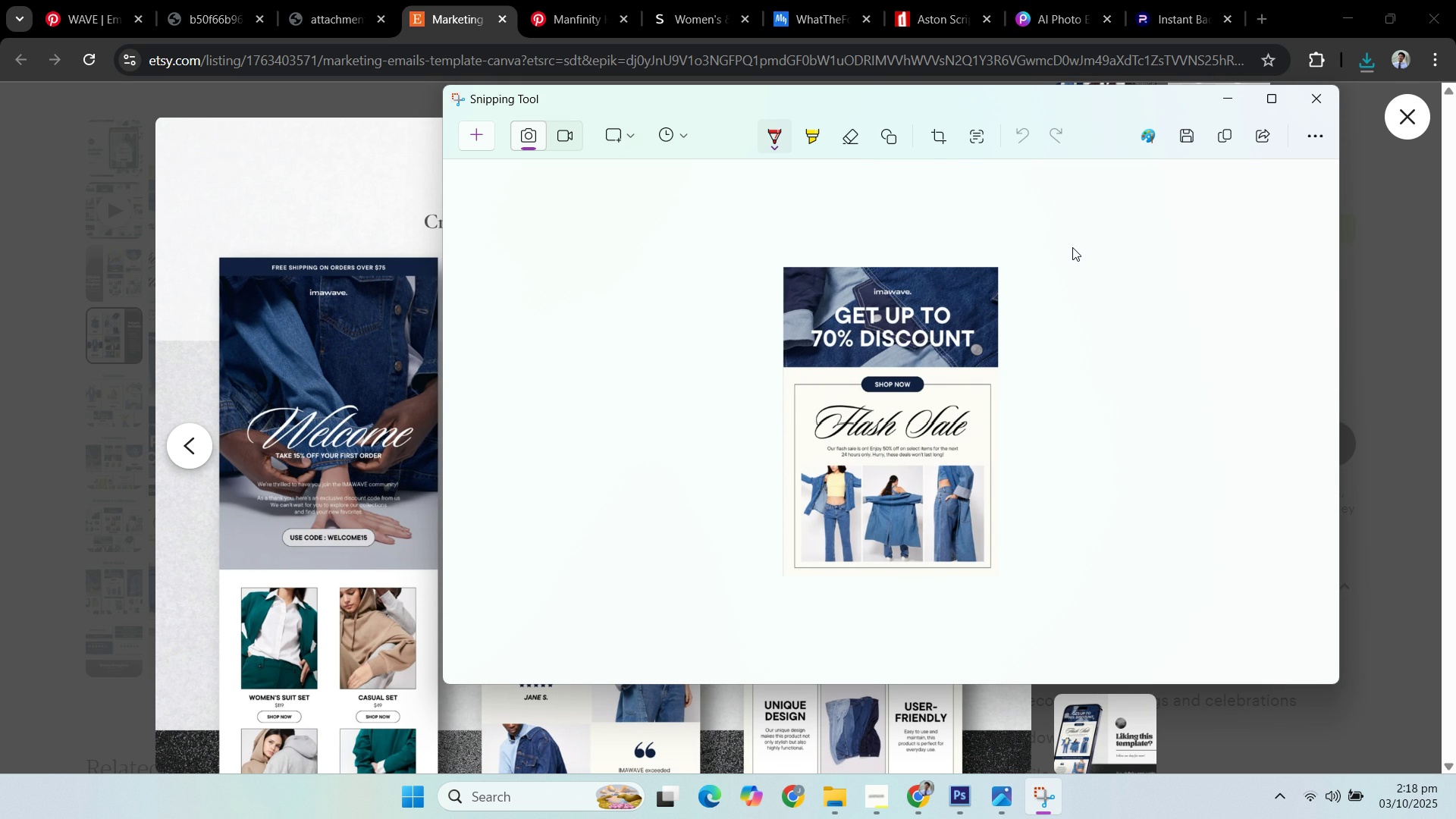 
wait(12.89)
 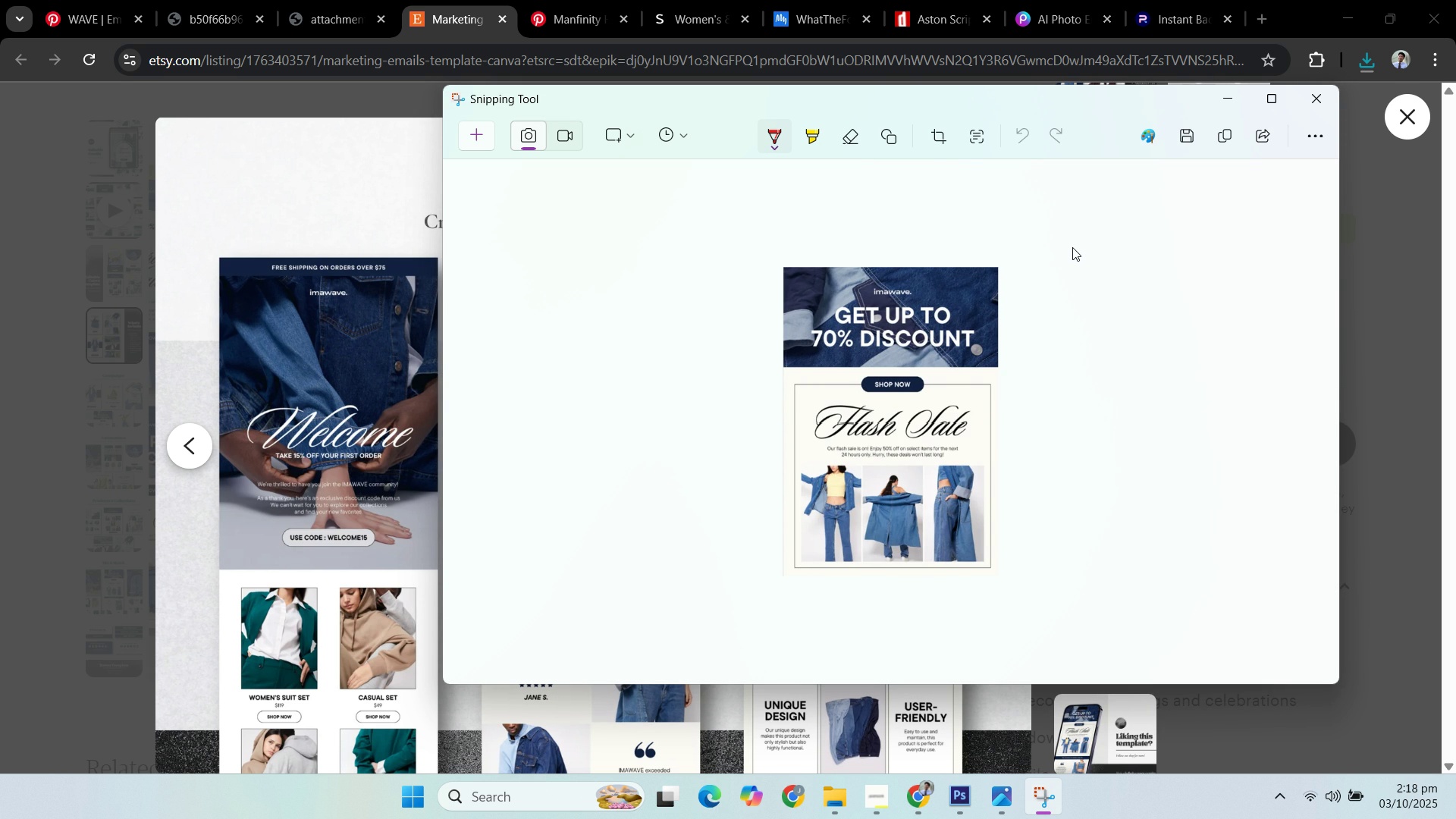 
left_click([1227, 242])
 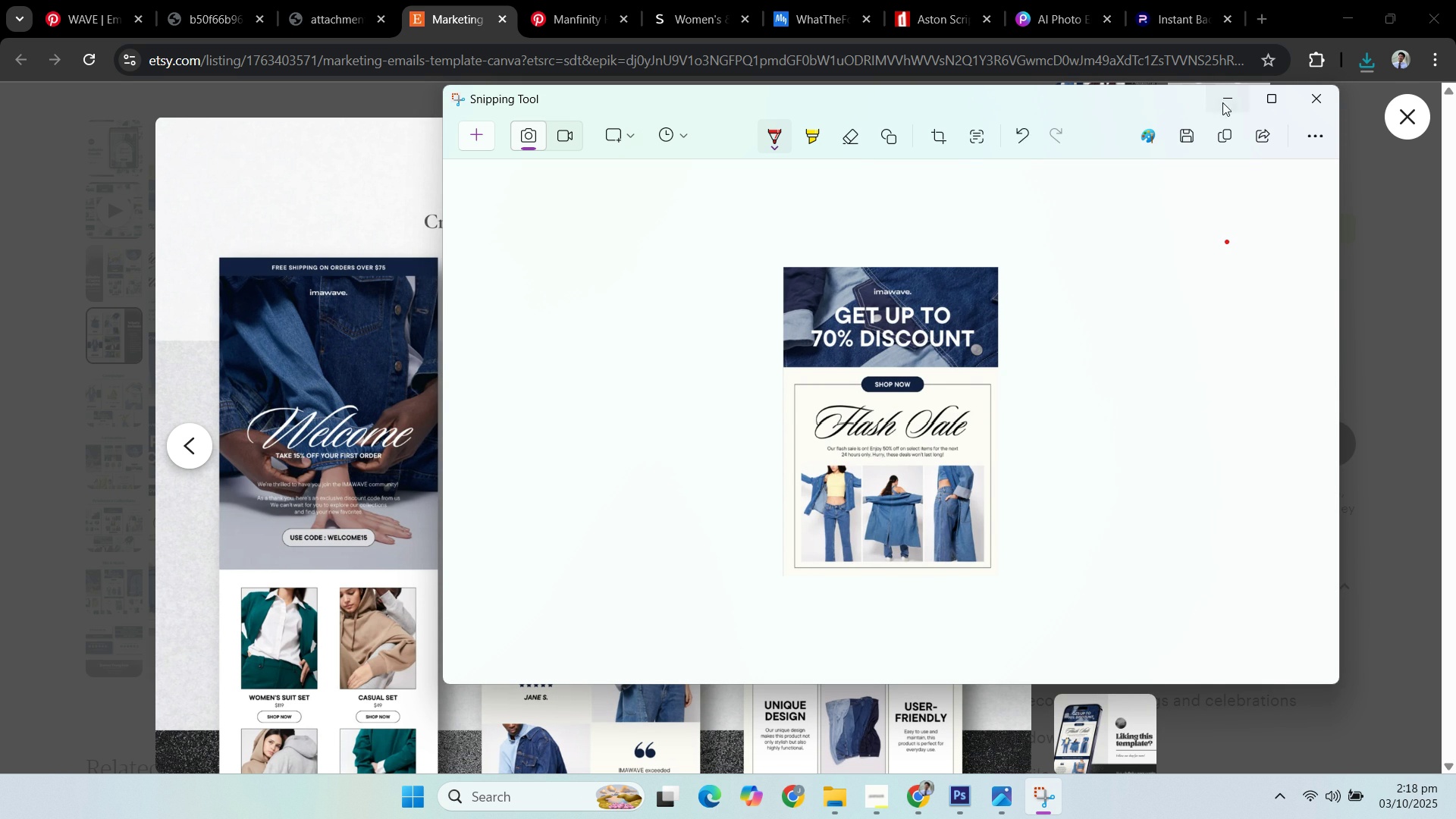 
left_click([1222, 102])
 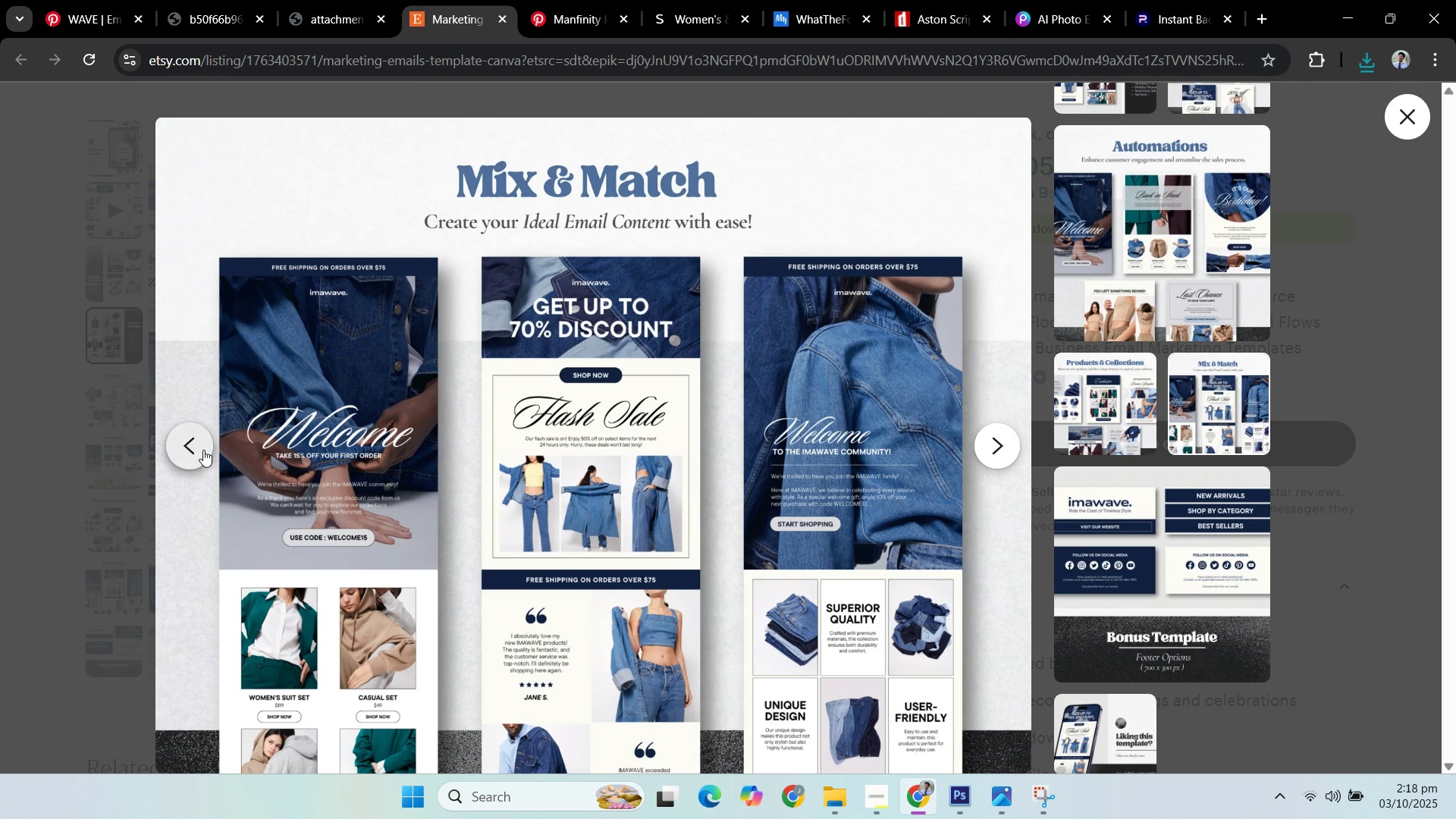 
left_click([200, 449])
 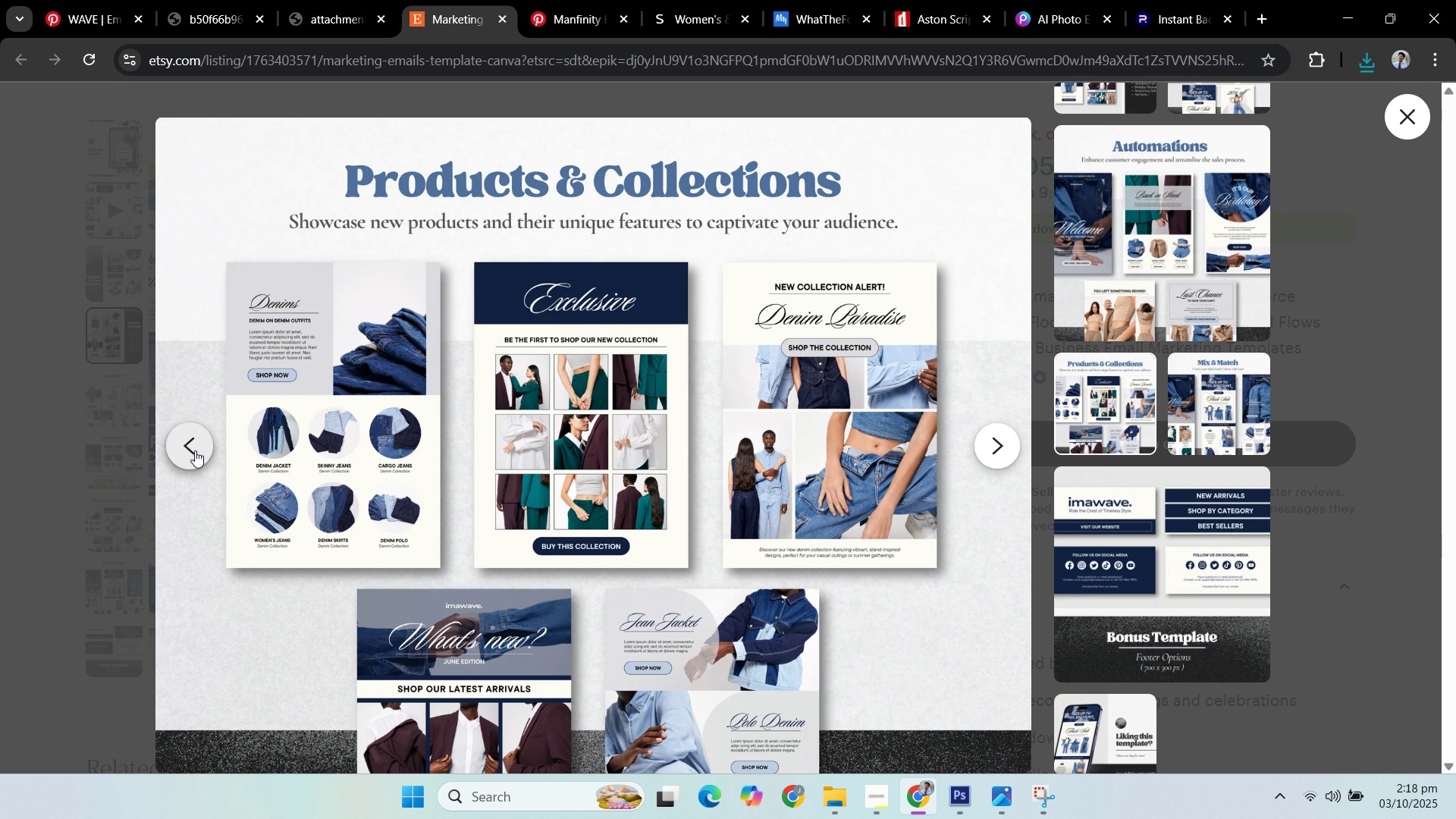 
wait(8.81)
 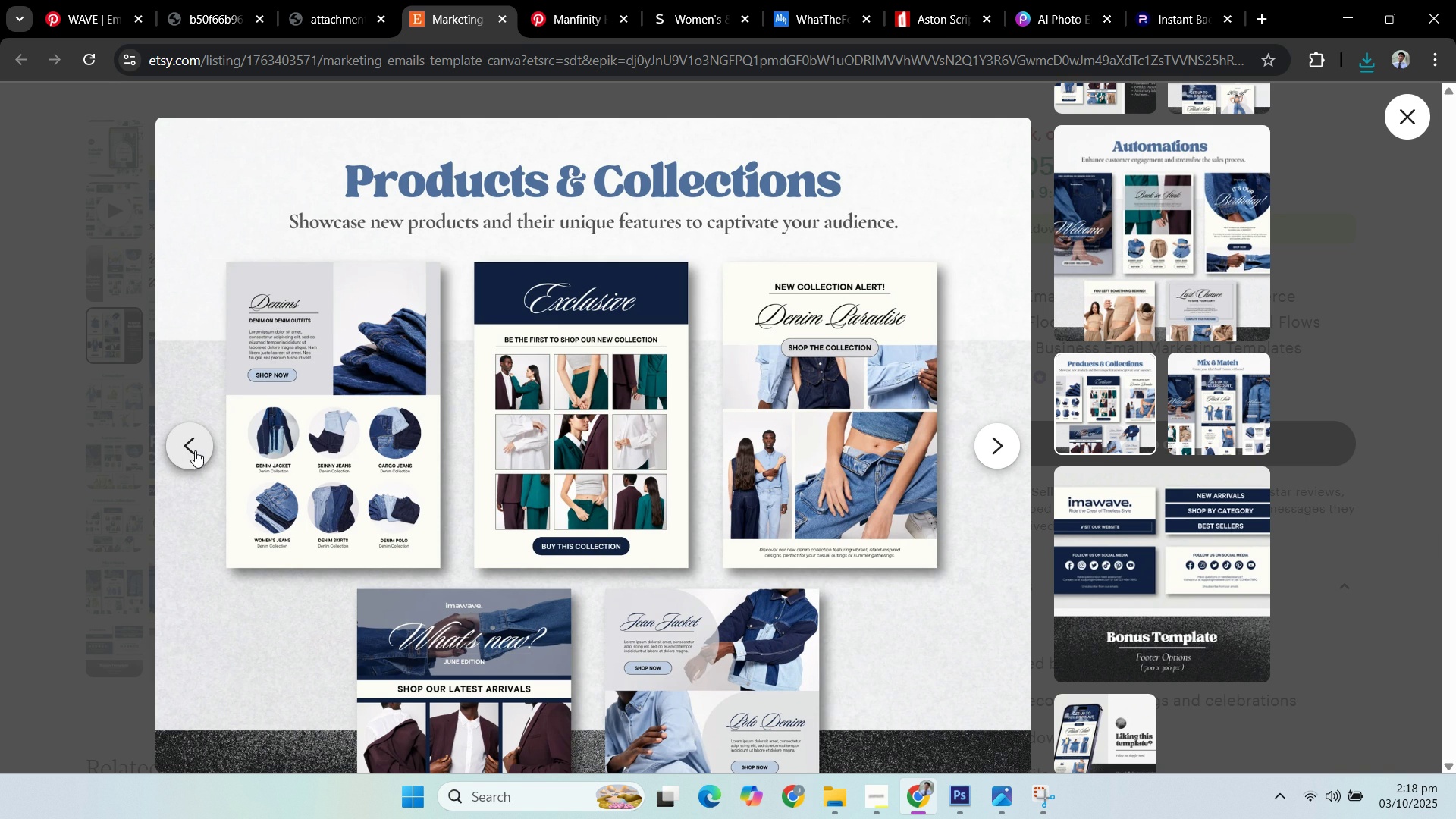 
double_click([190, 447])
 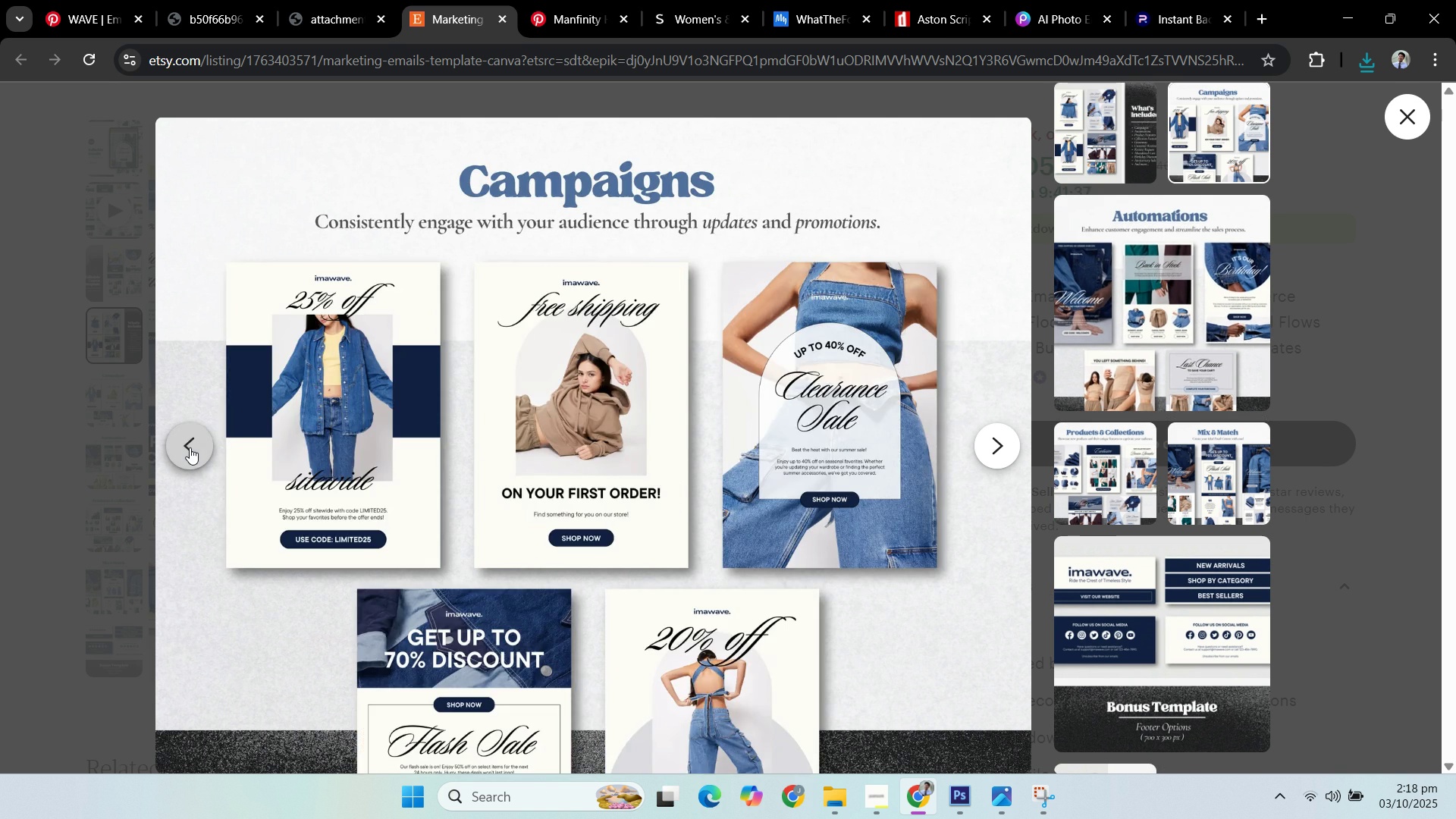 
left_click([190, 447])
 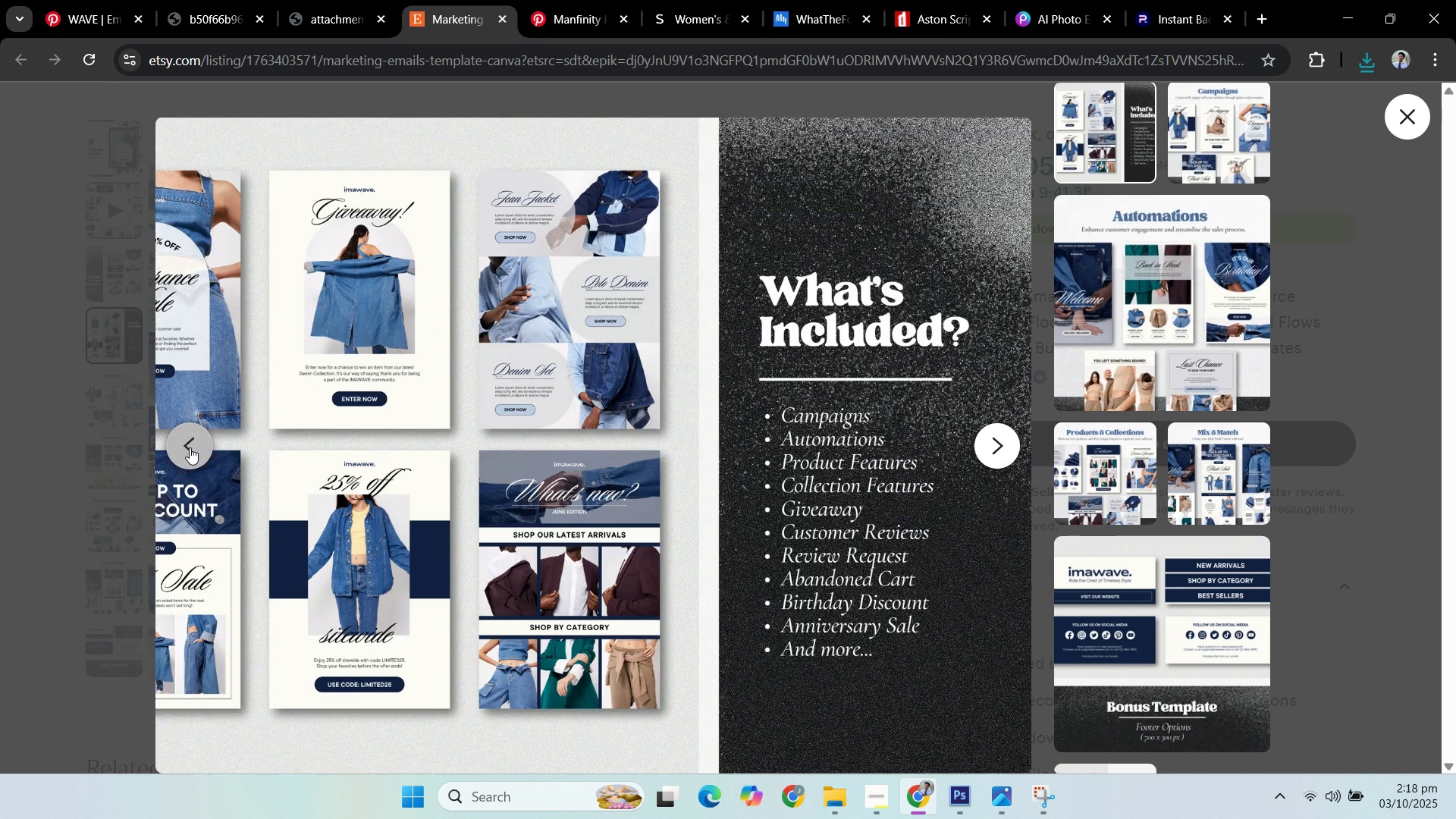 
left_click([190, 447])
 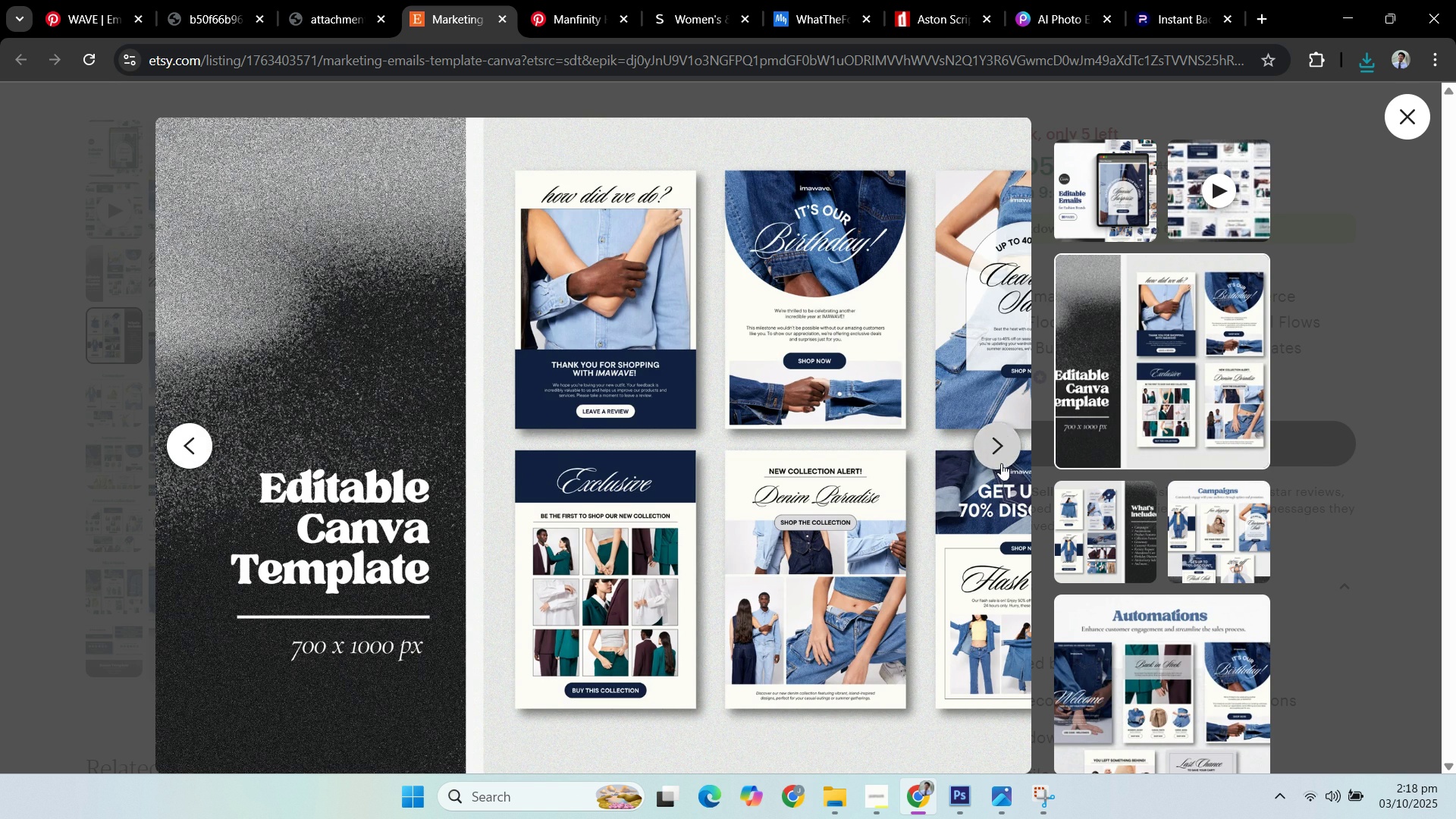 
left_click([999, 455])
 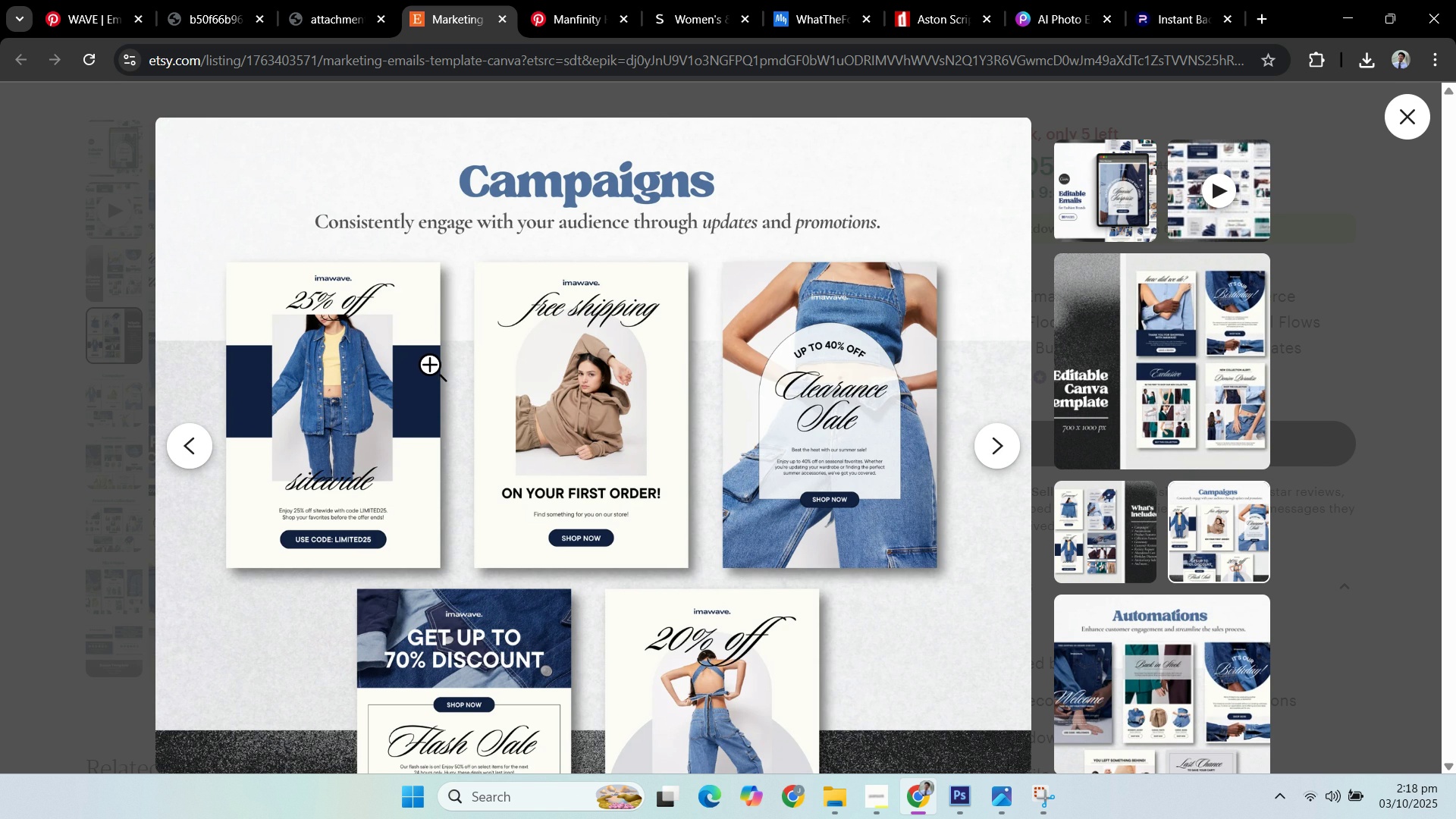 
wait(12.82)
 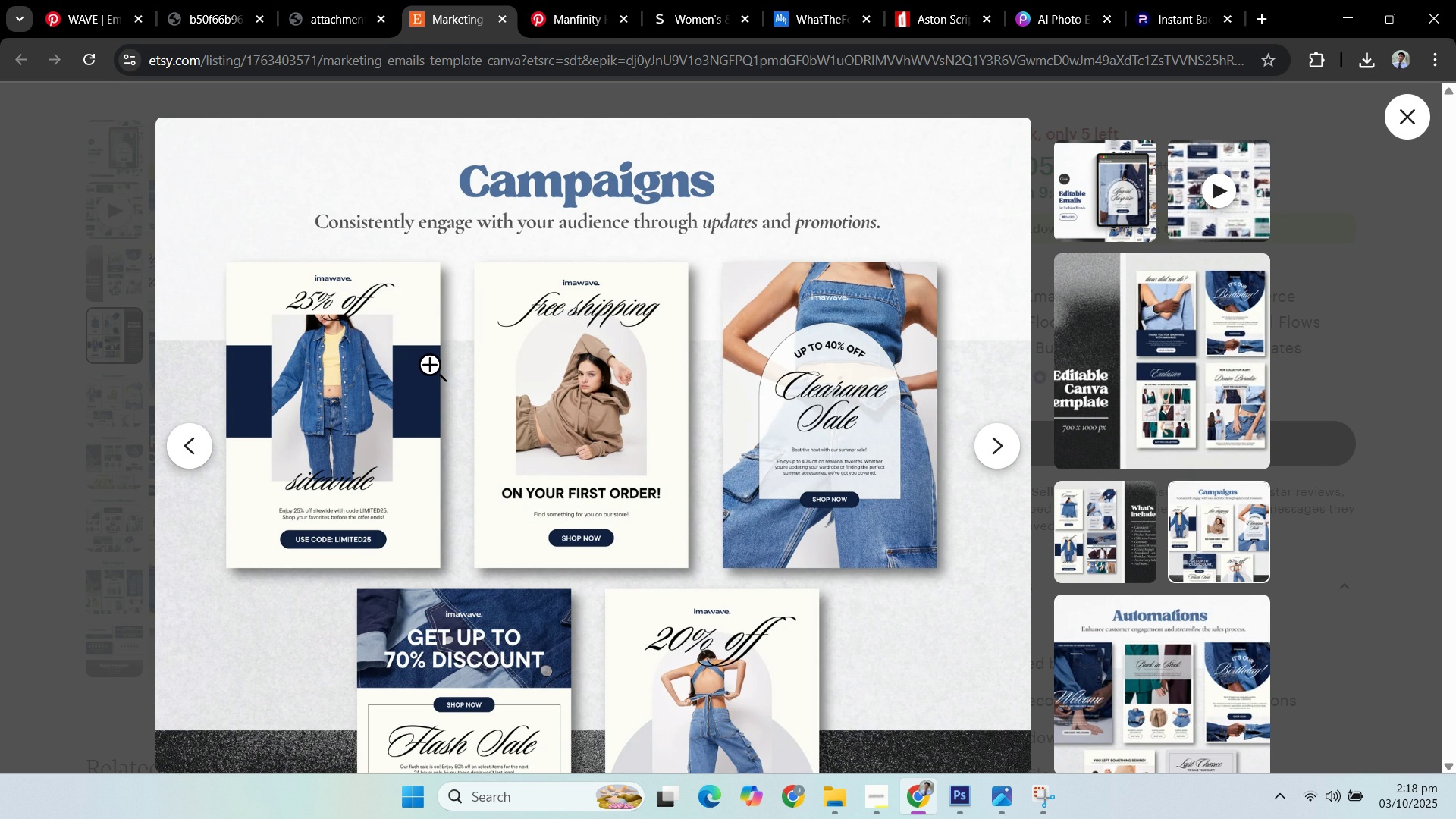 
left_click([203, 460])
 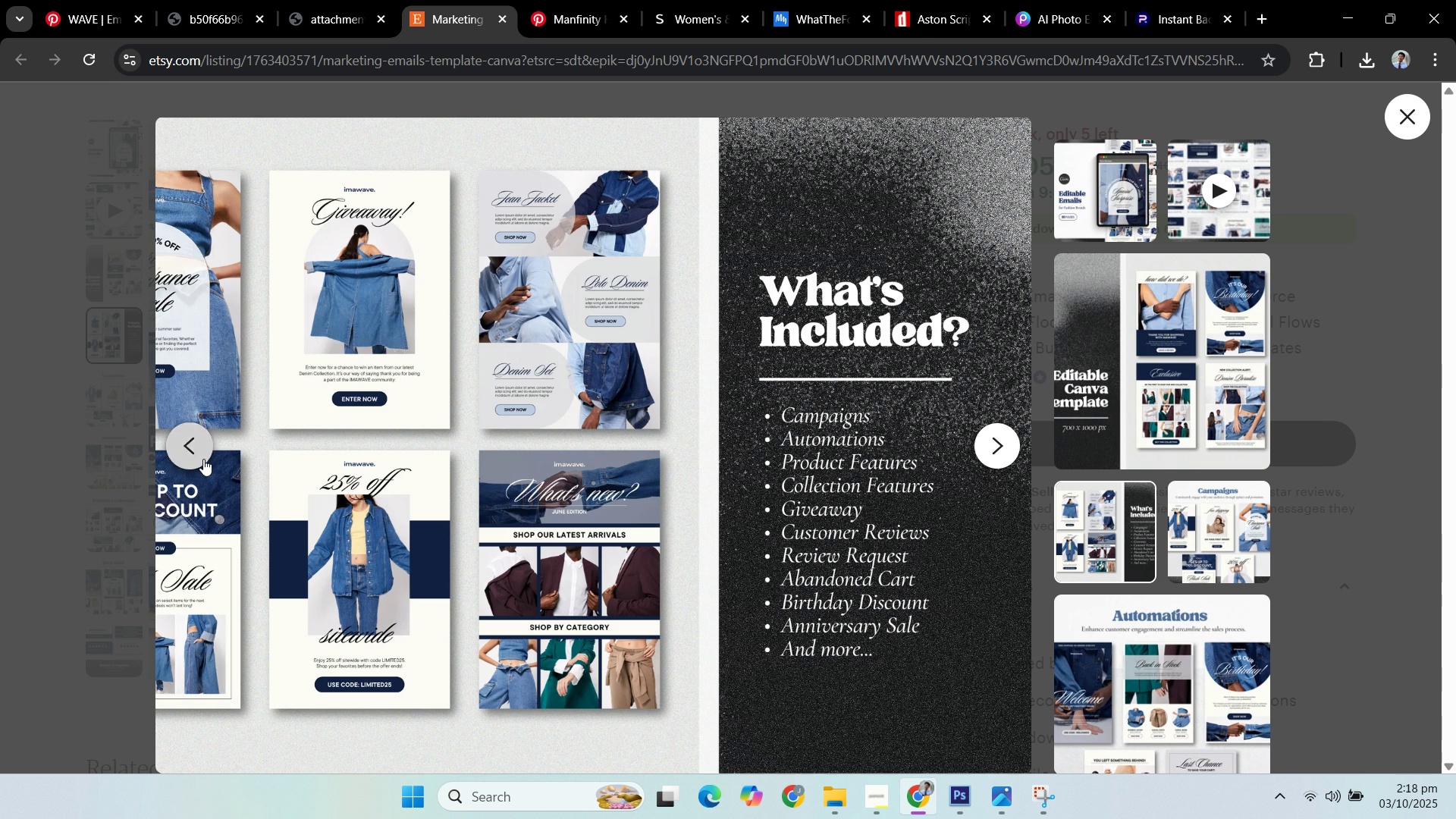 
left_click([203, 459])
 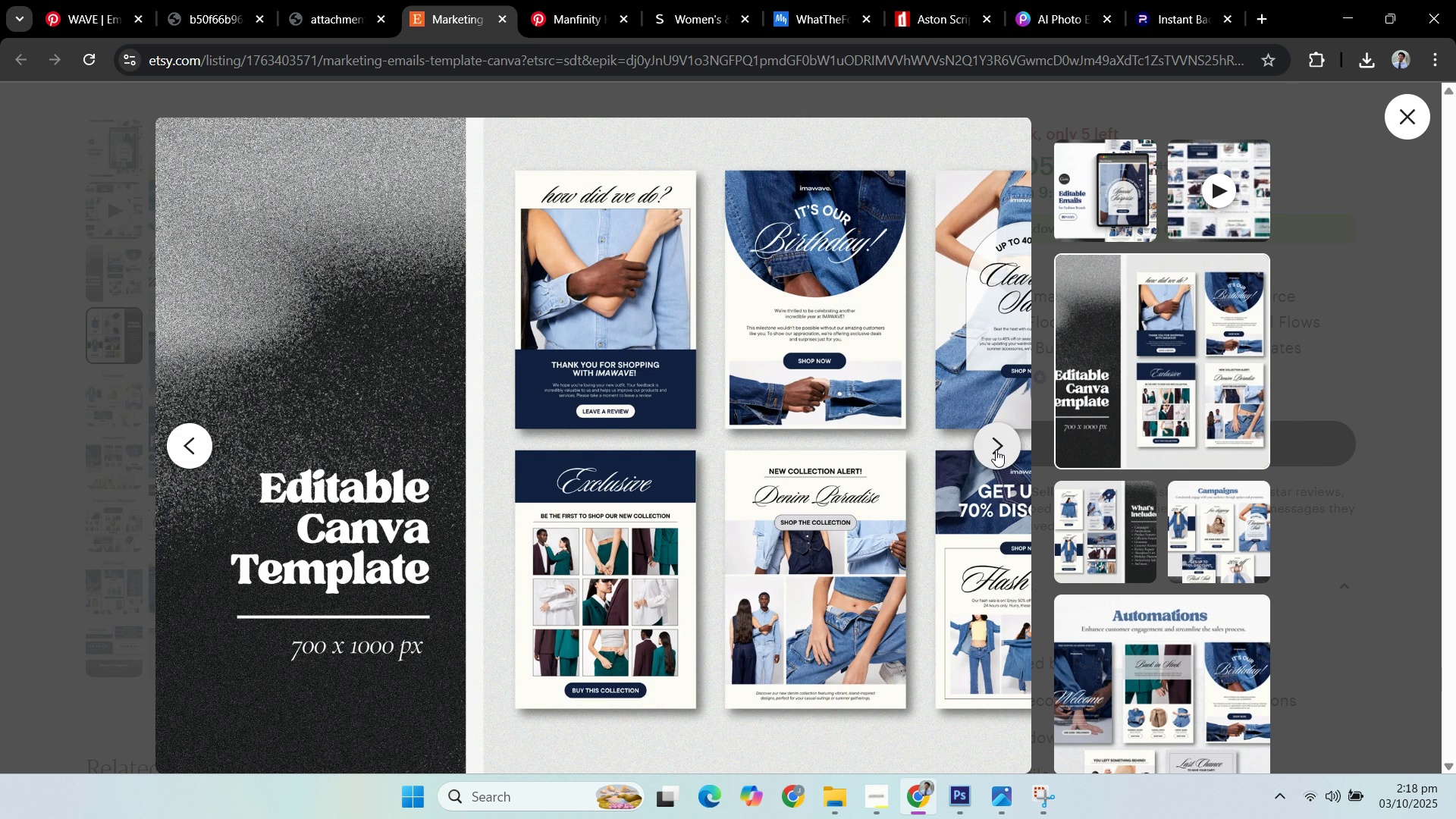 
left_click([996, 450])
 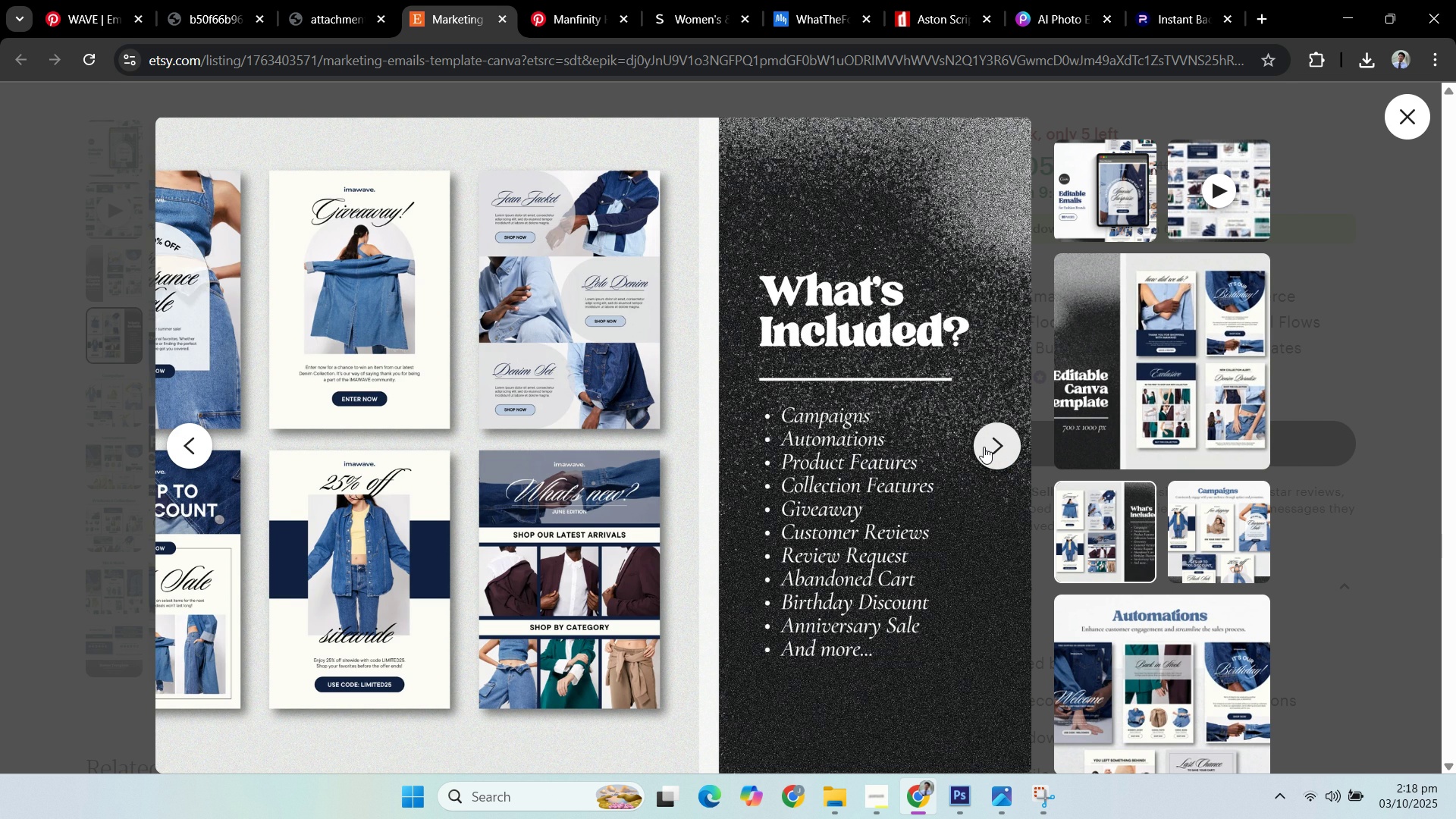 
wait(8.87)
 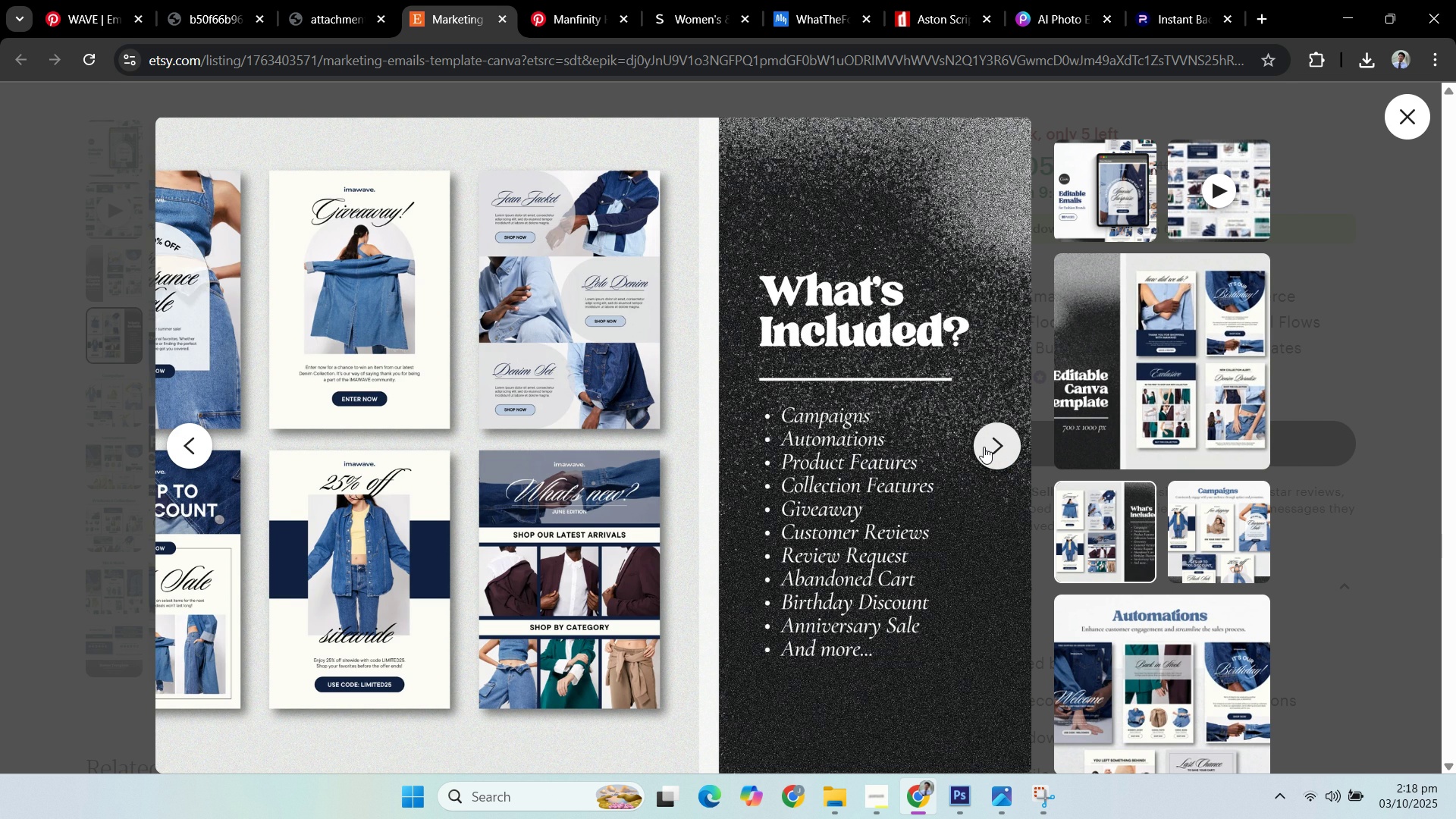 
left_click([197, 441])
 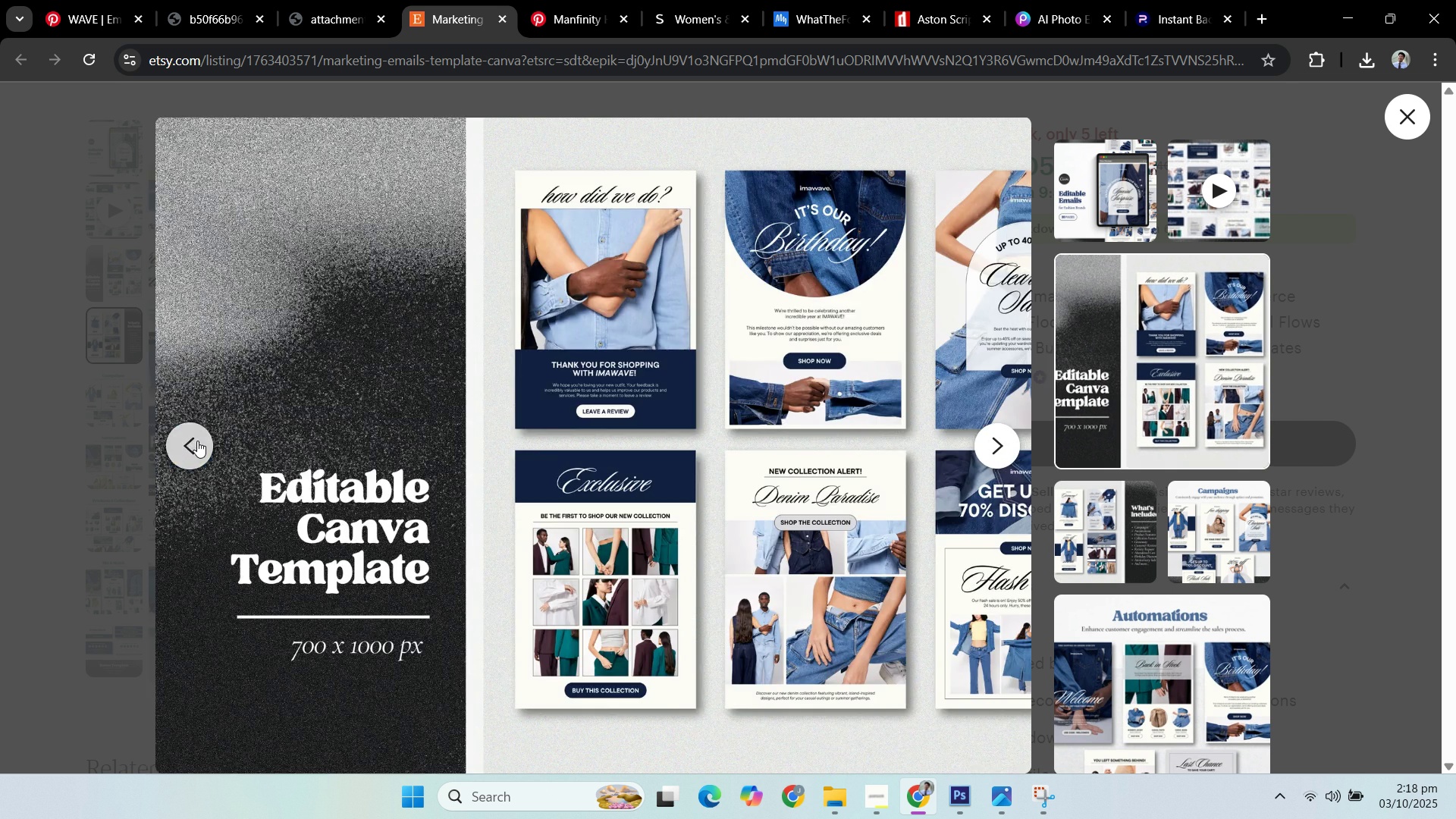 
left_click([197, 441])
 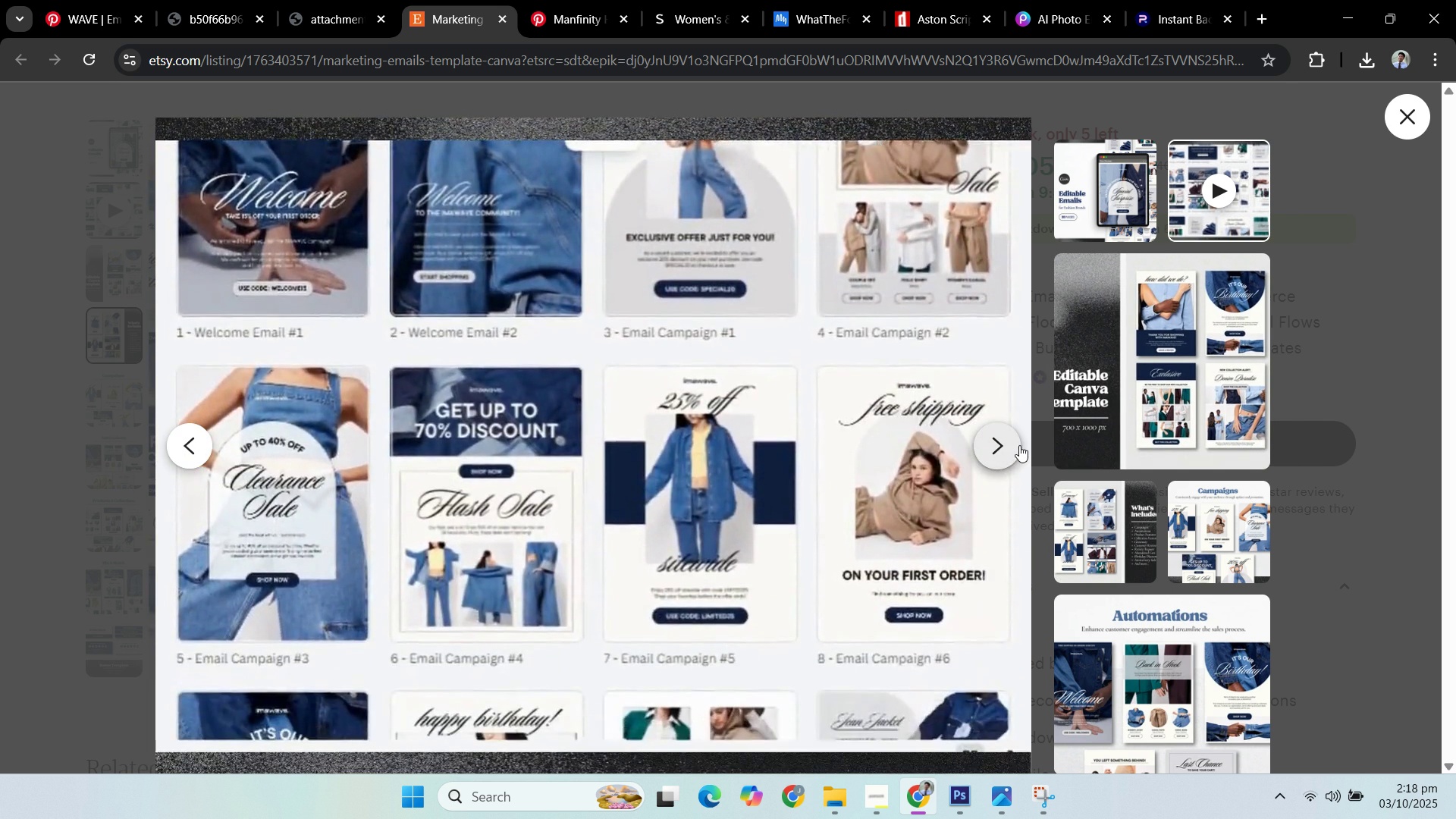 
double_click([1006, 444])
 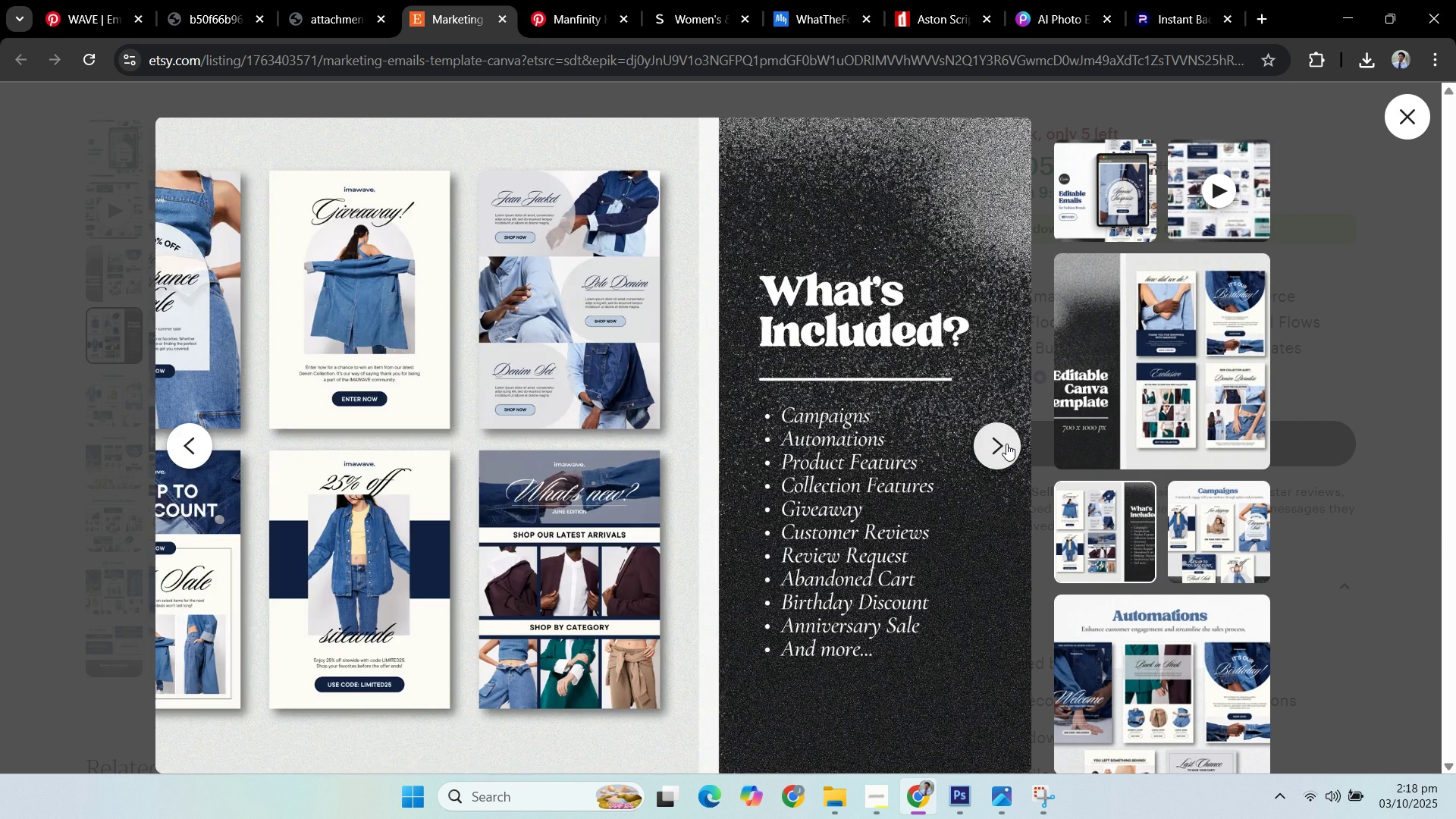 
left_click([1006, 444])
 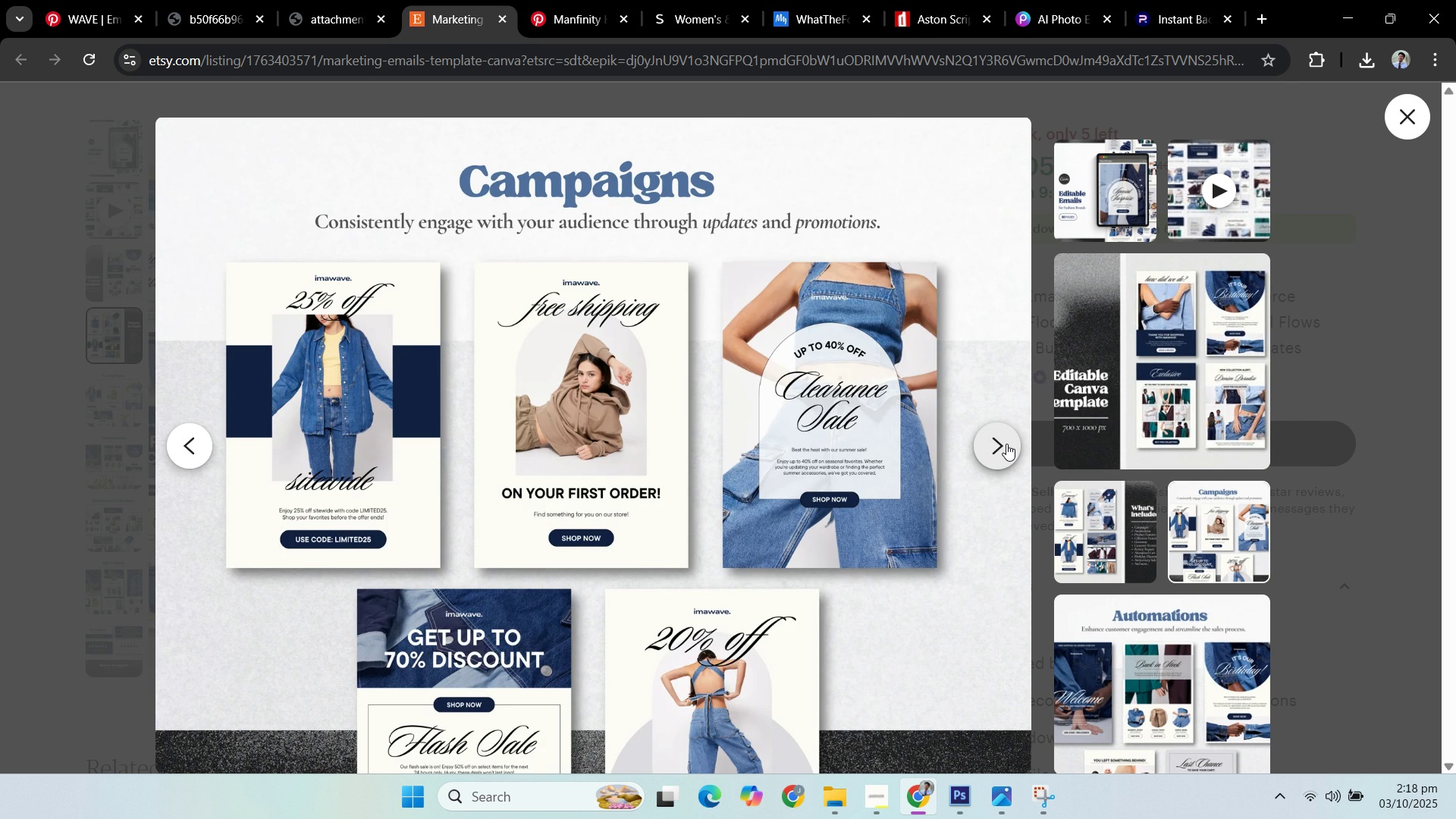 
left_click([1006, 444])
 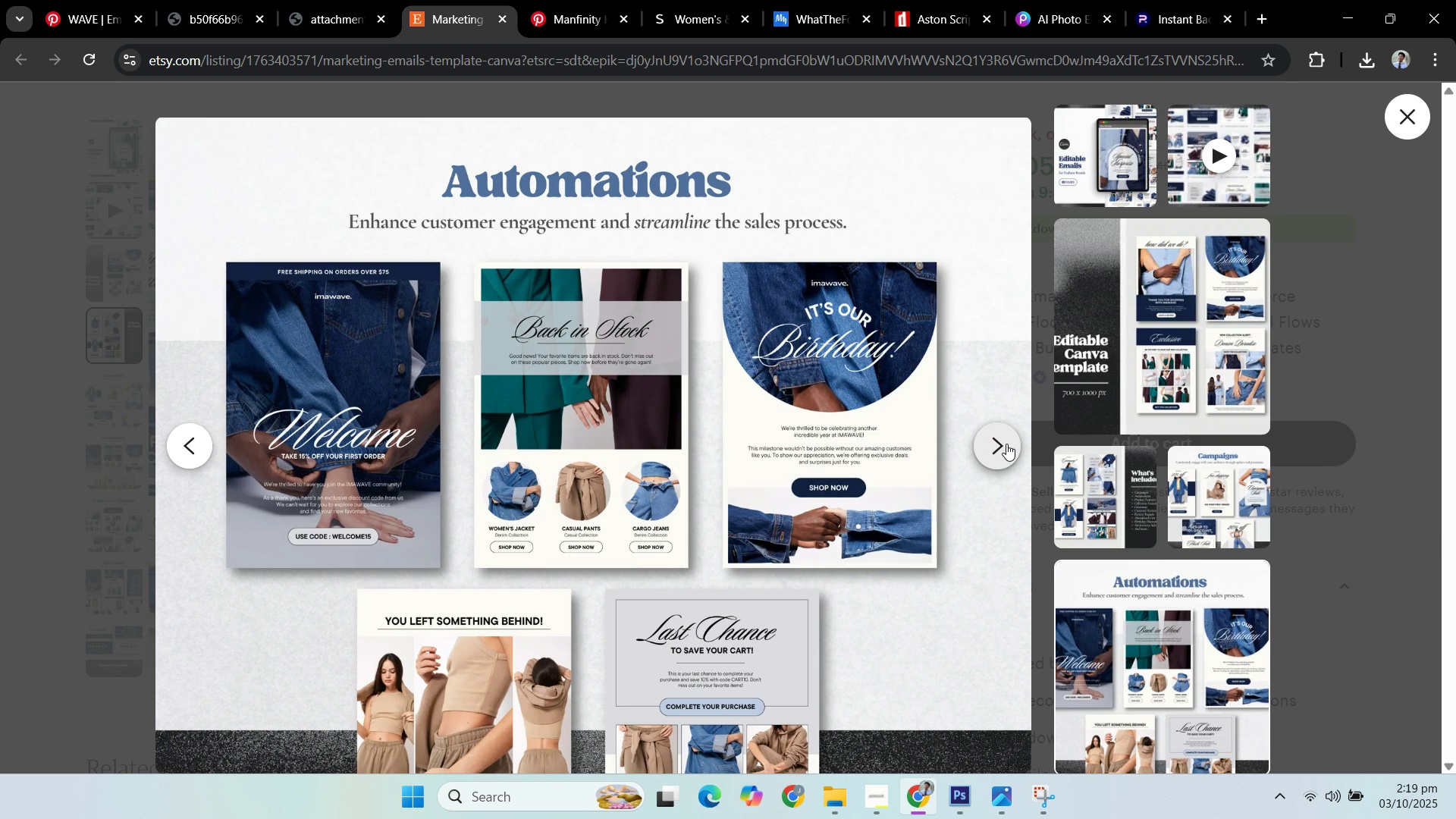 
left_click([1006, 444])
 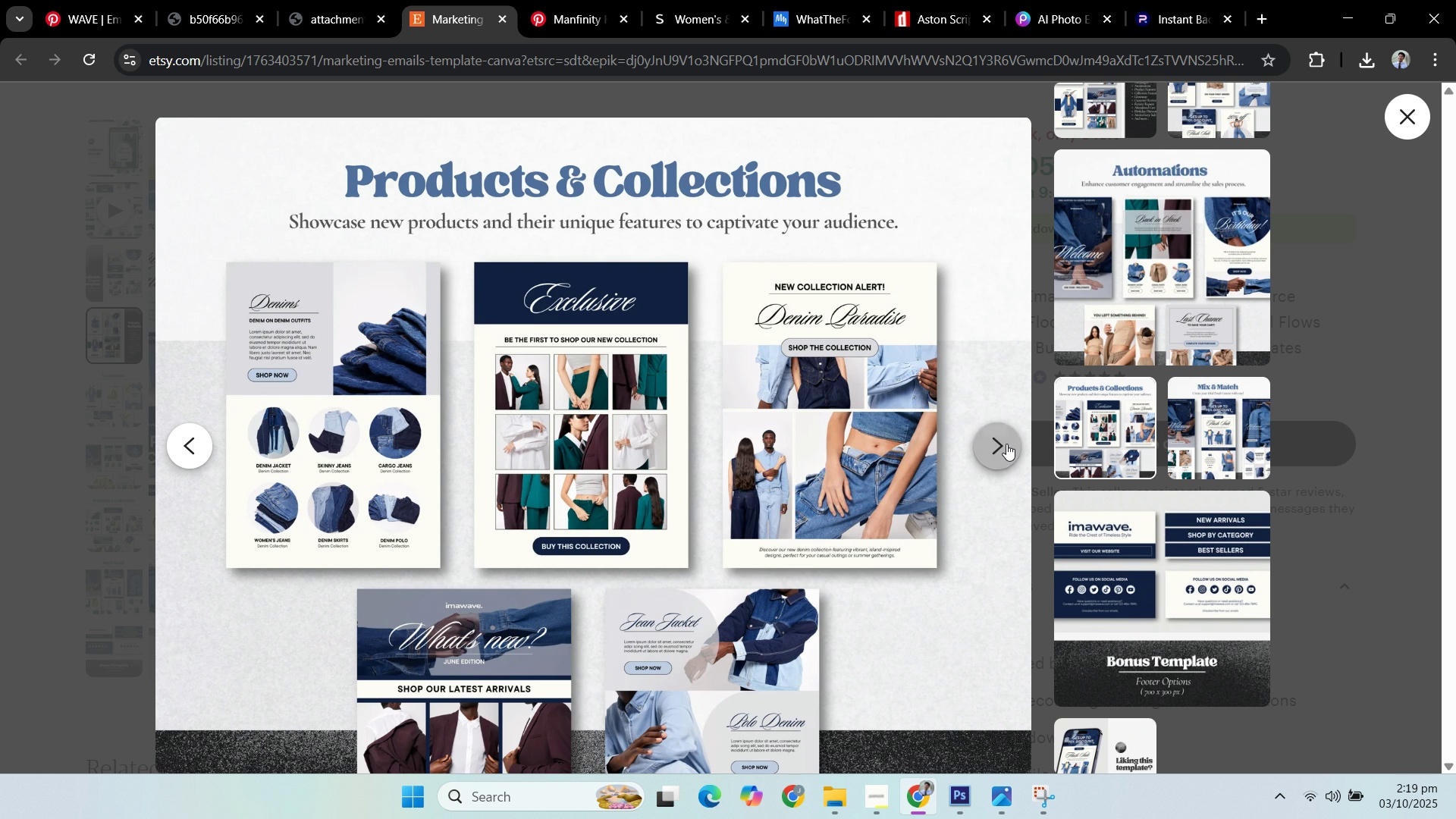 
left_click([1006, 444])
 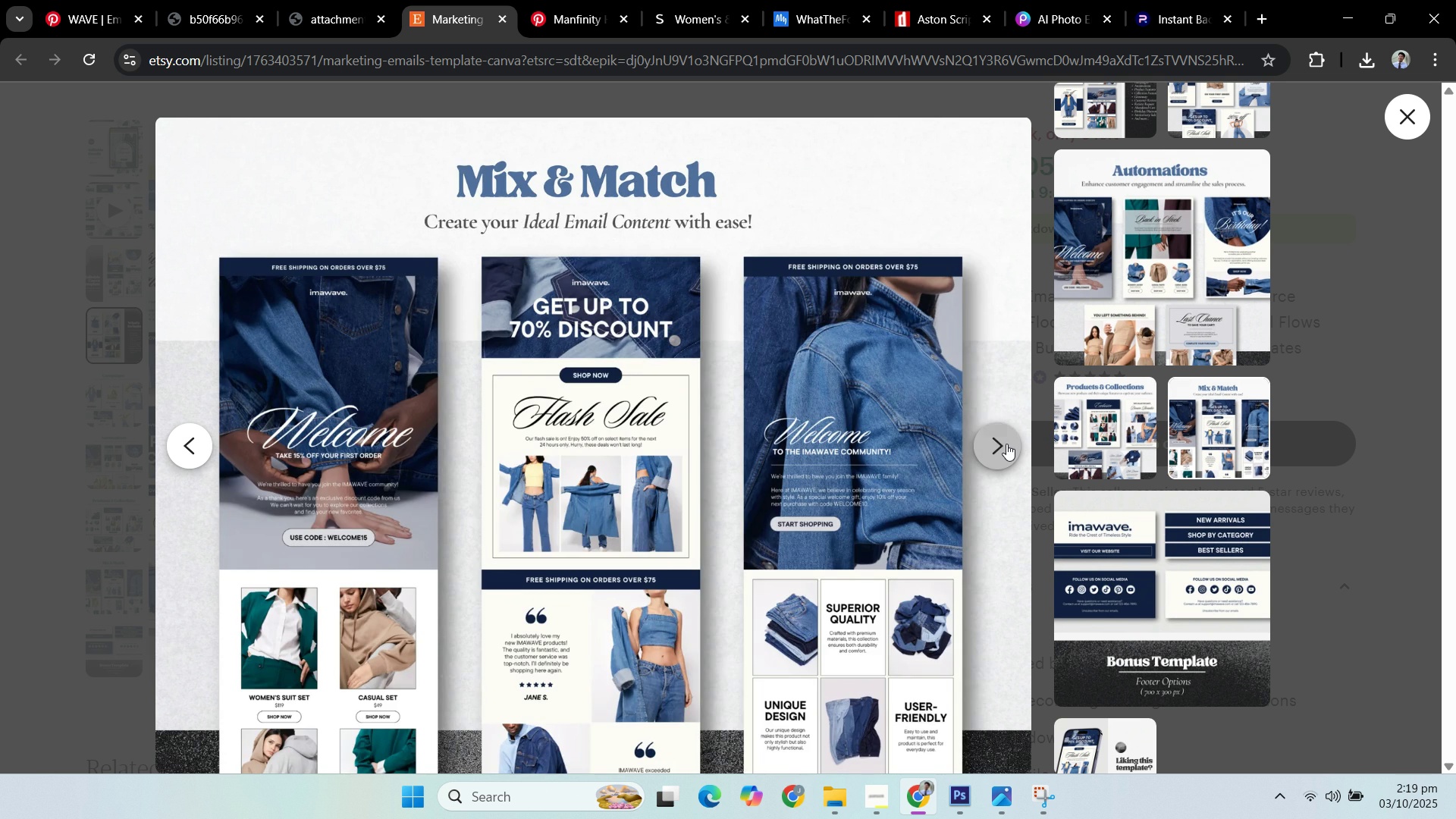 
left_click([1006, 444])
 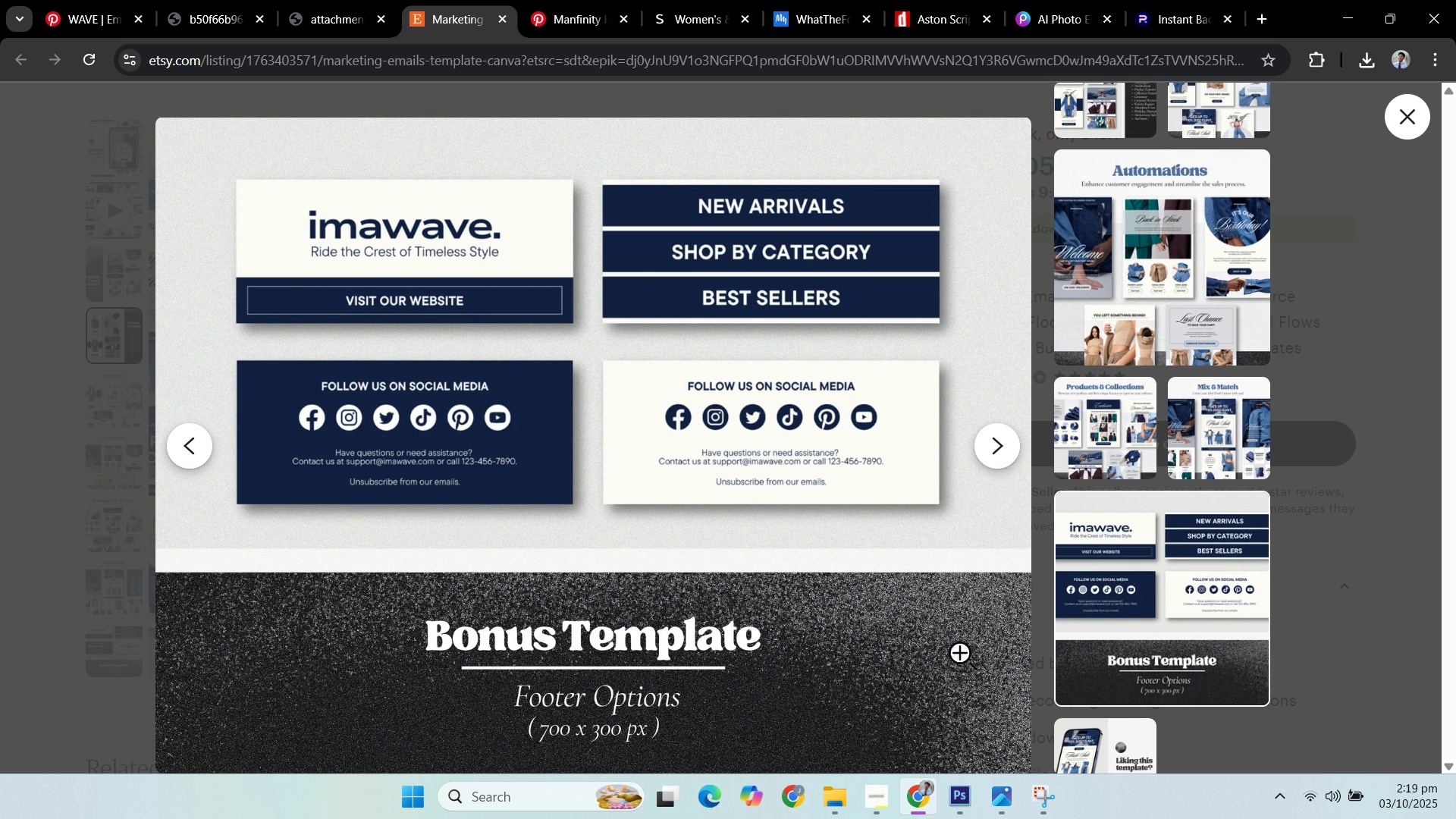 
wait(7.33)
 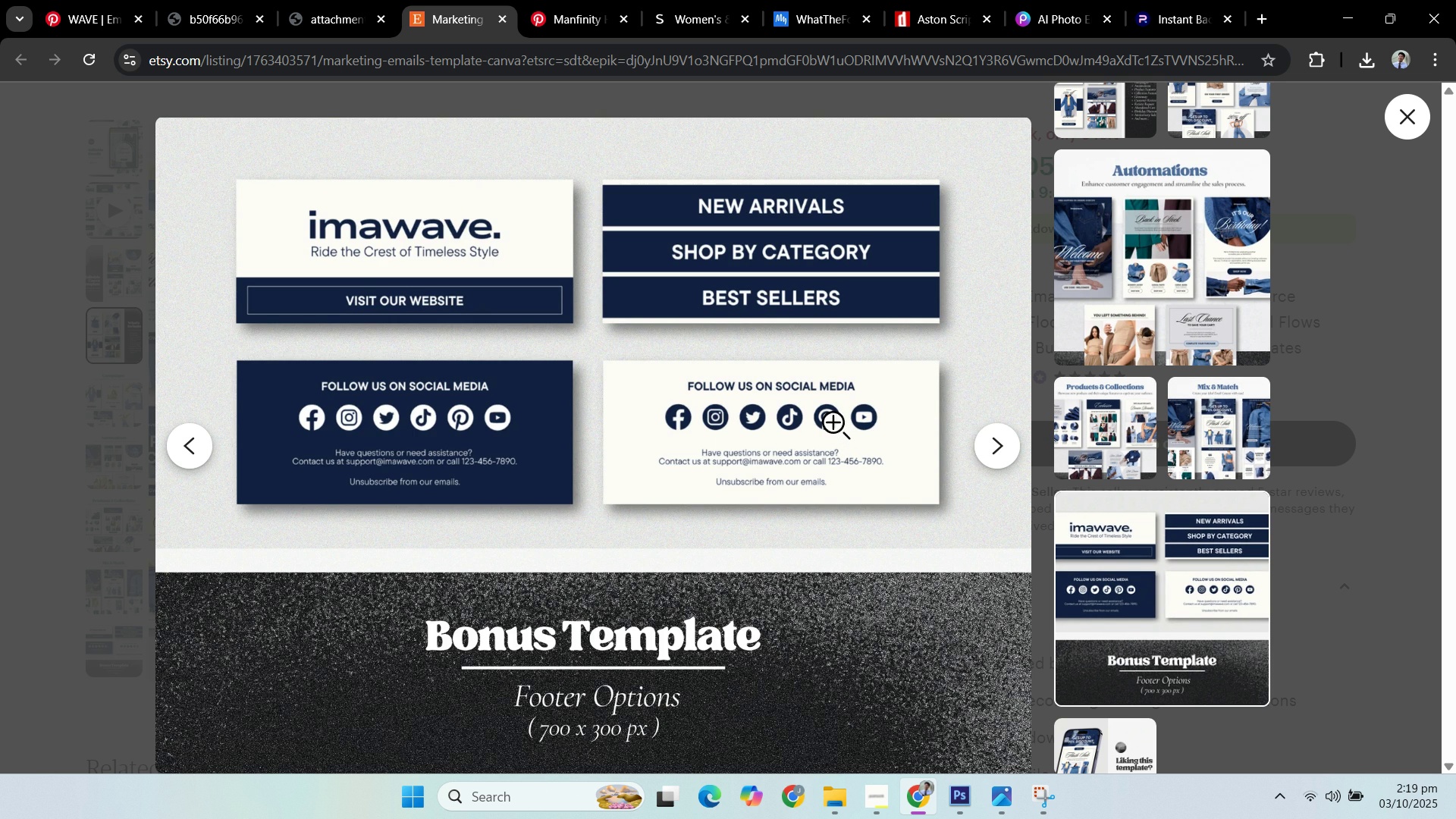 
left_click([1037, 797])
 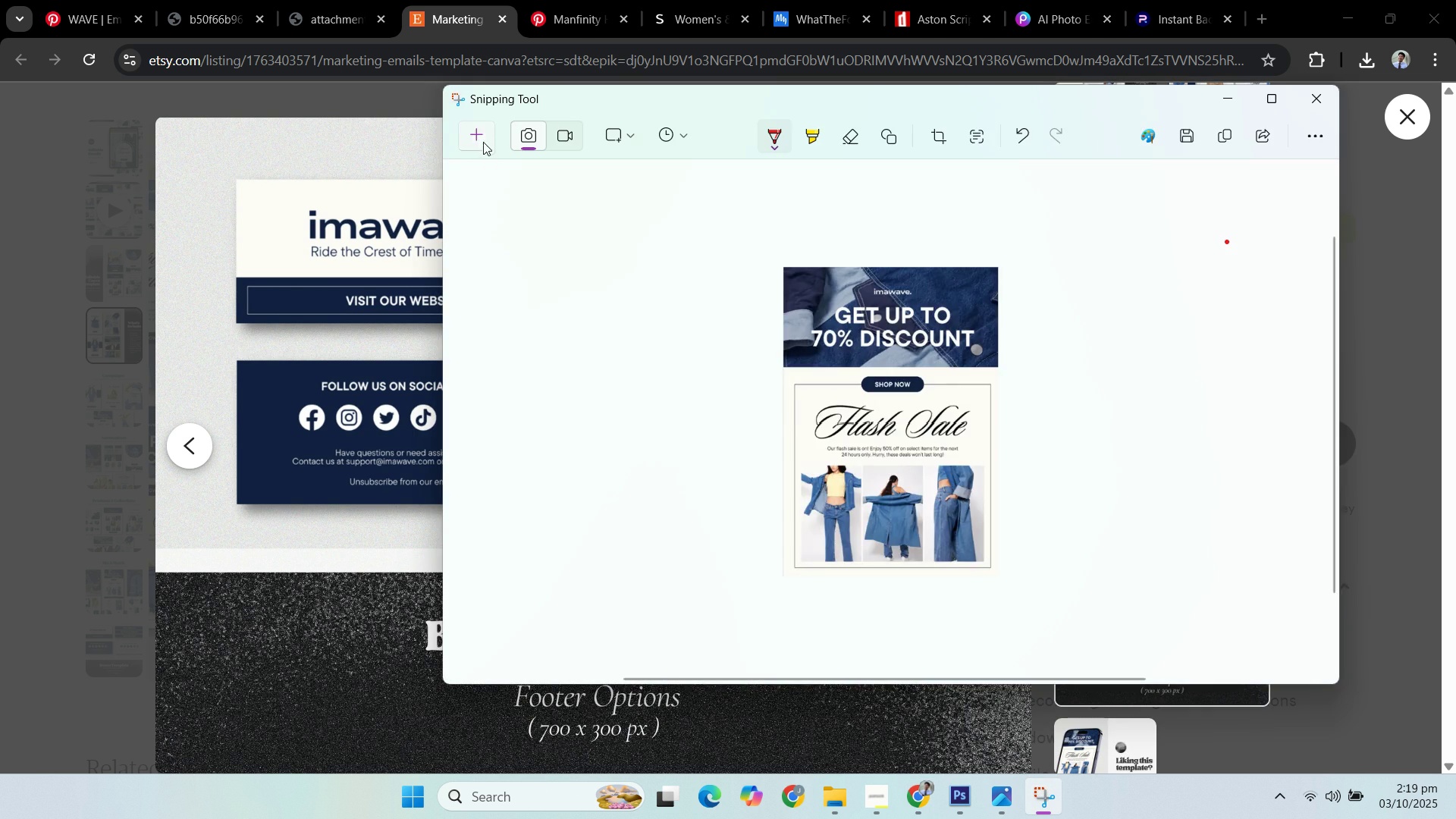 
left_click([483, 134])